 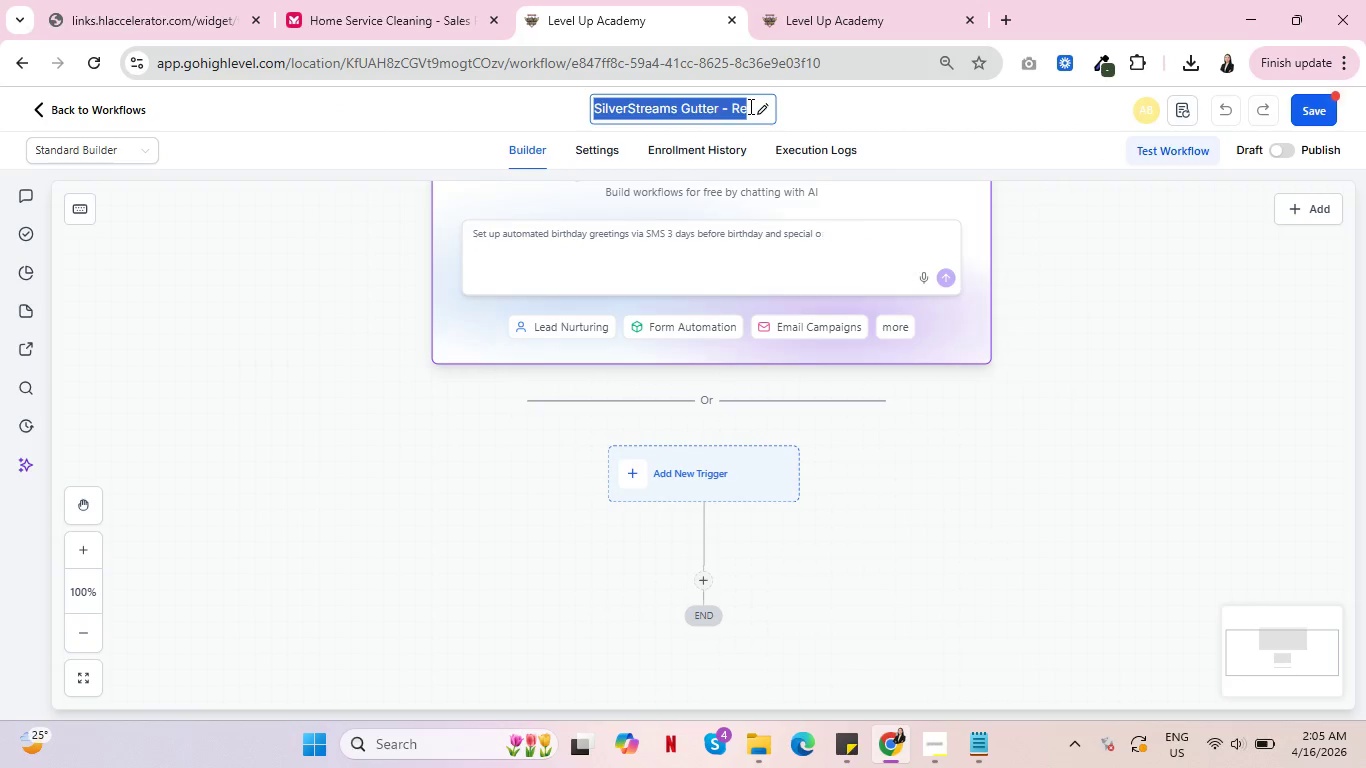 
left_click([749, 106])
 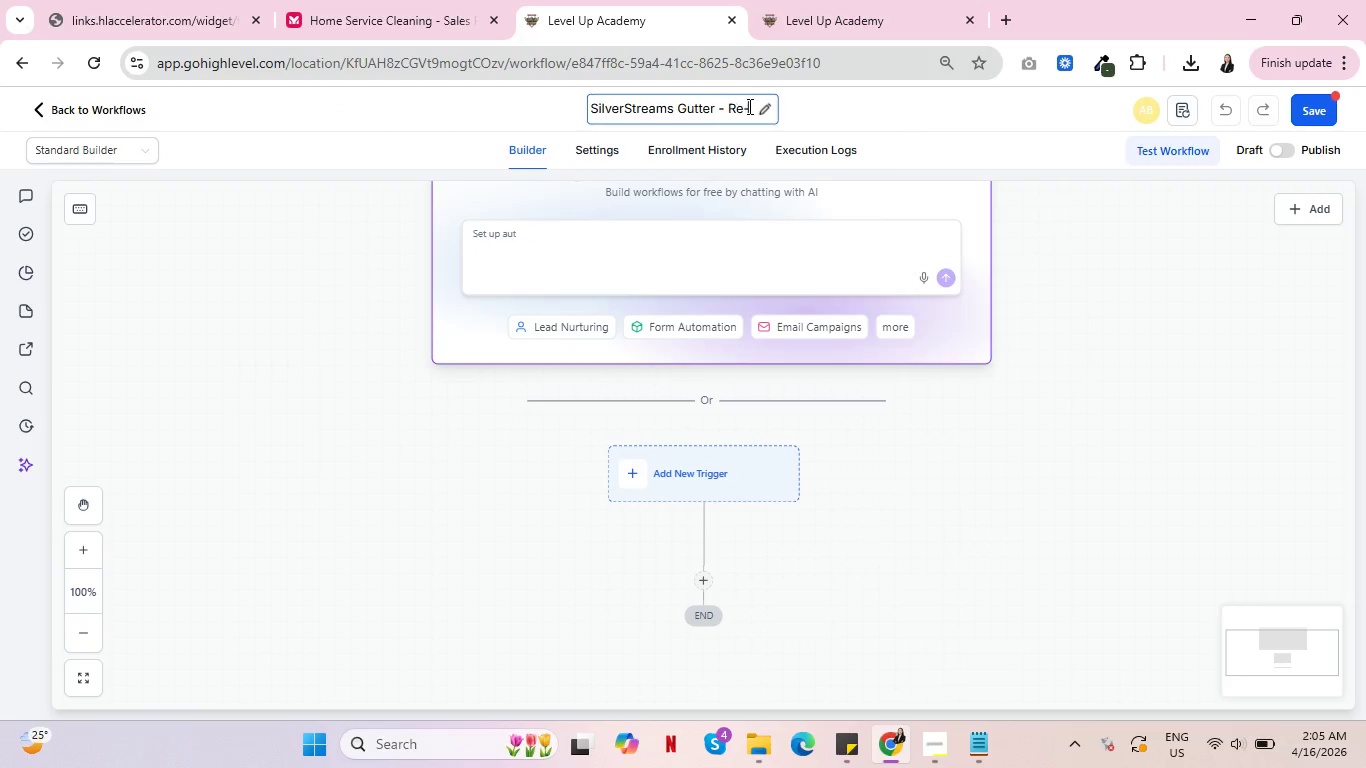 
type(-engagement Sequence)
 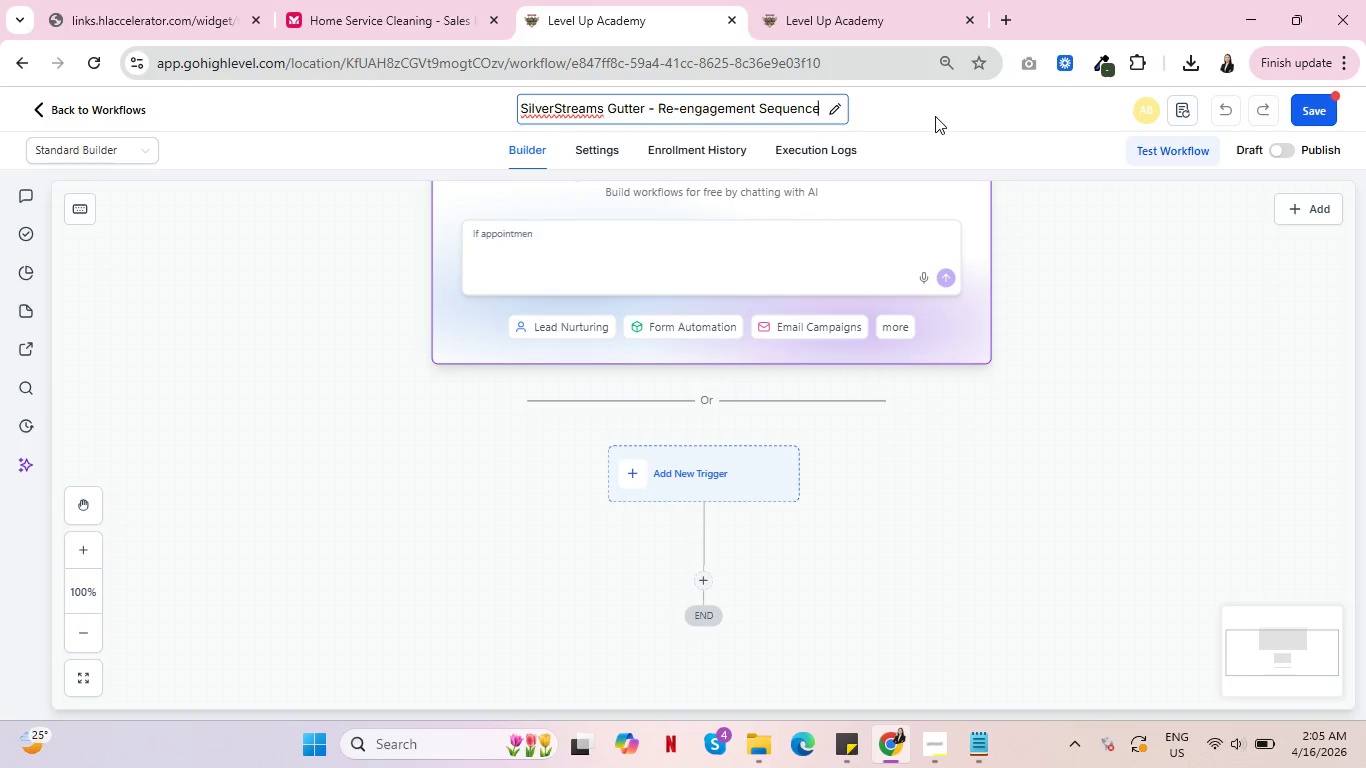 
left_click([934, 115])
 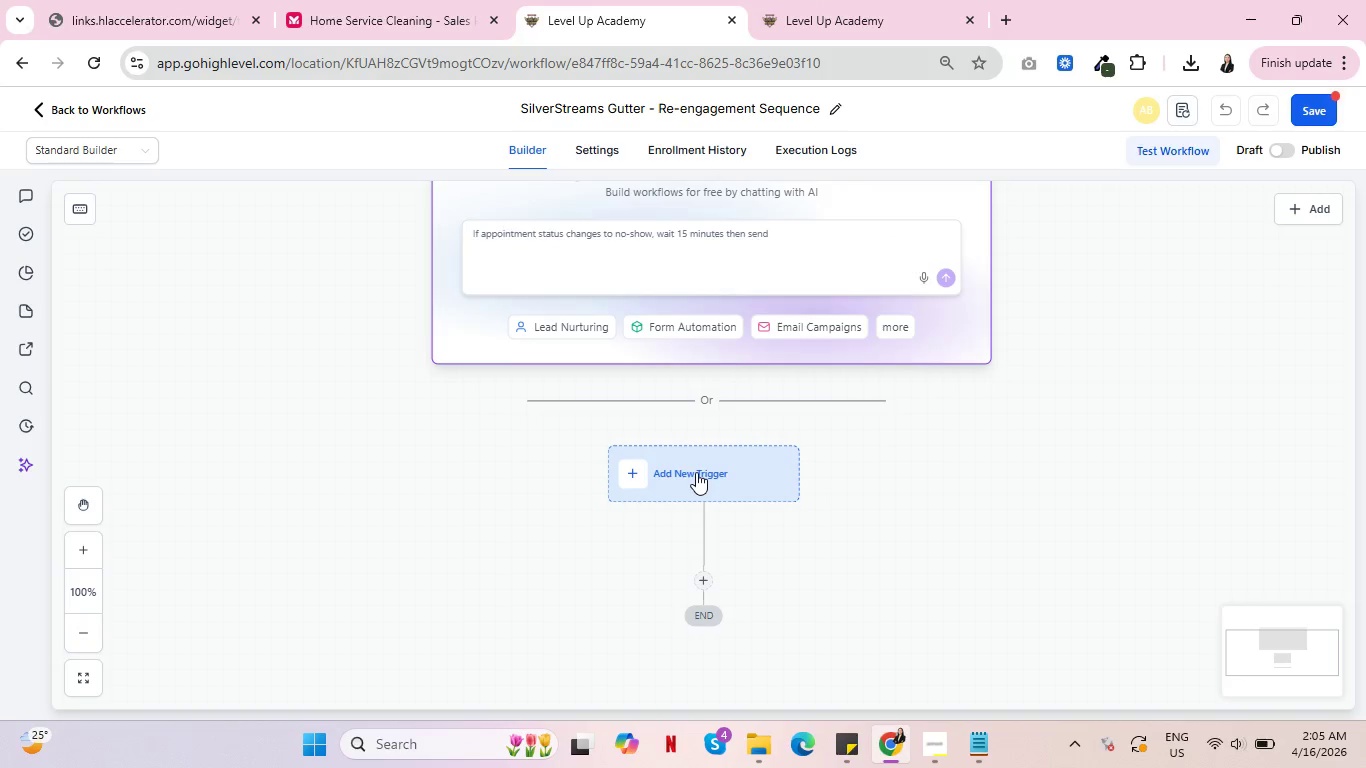 
left_click([696, 472])
 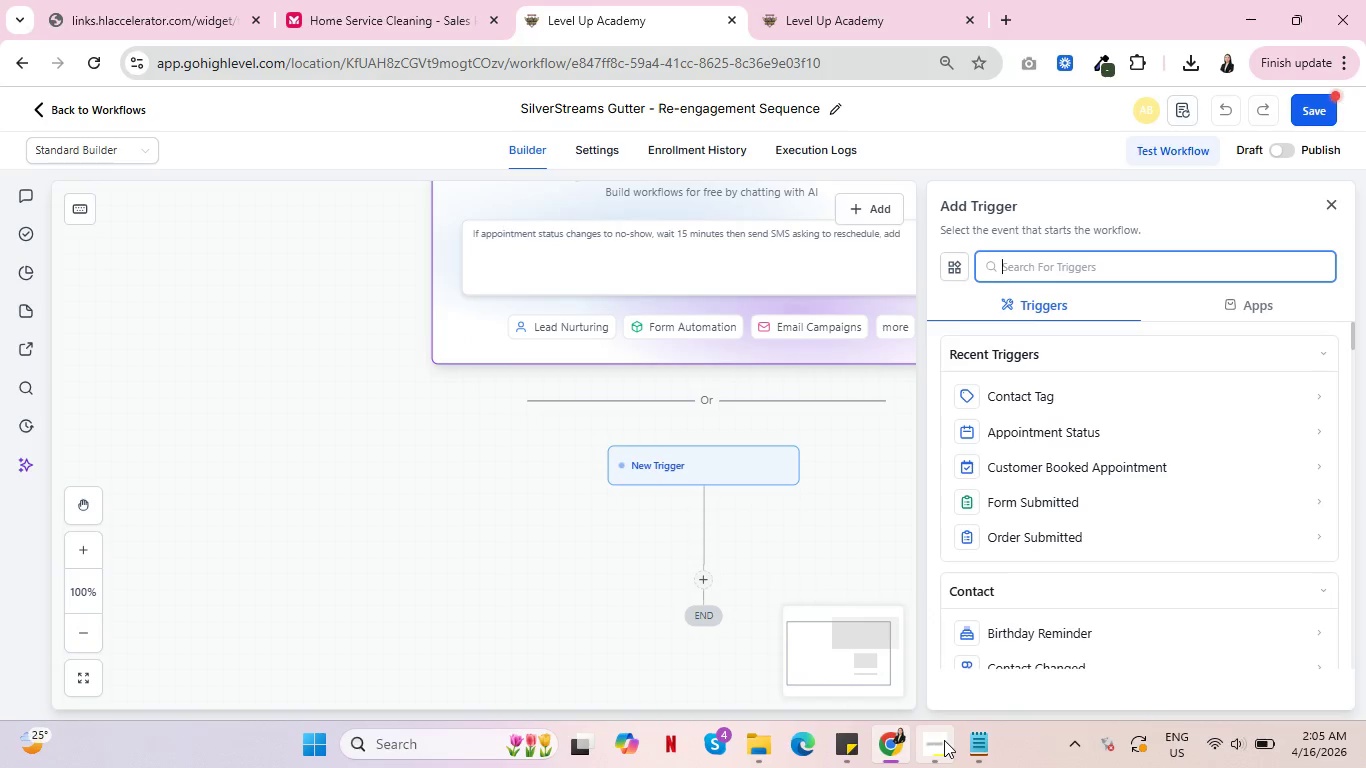 
left_click([944, 740])